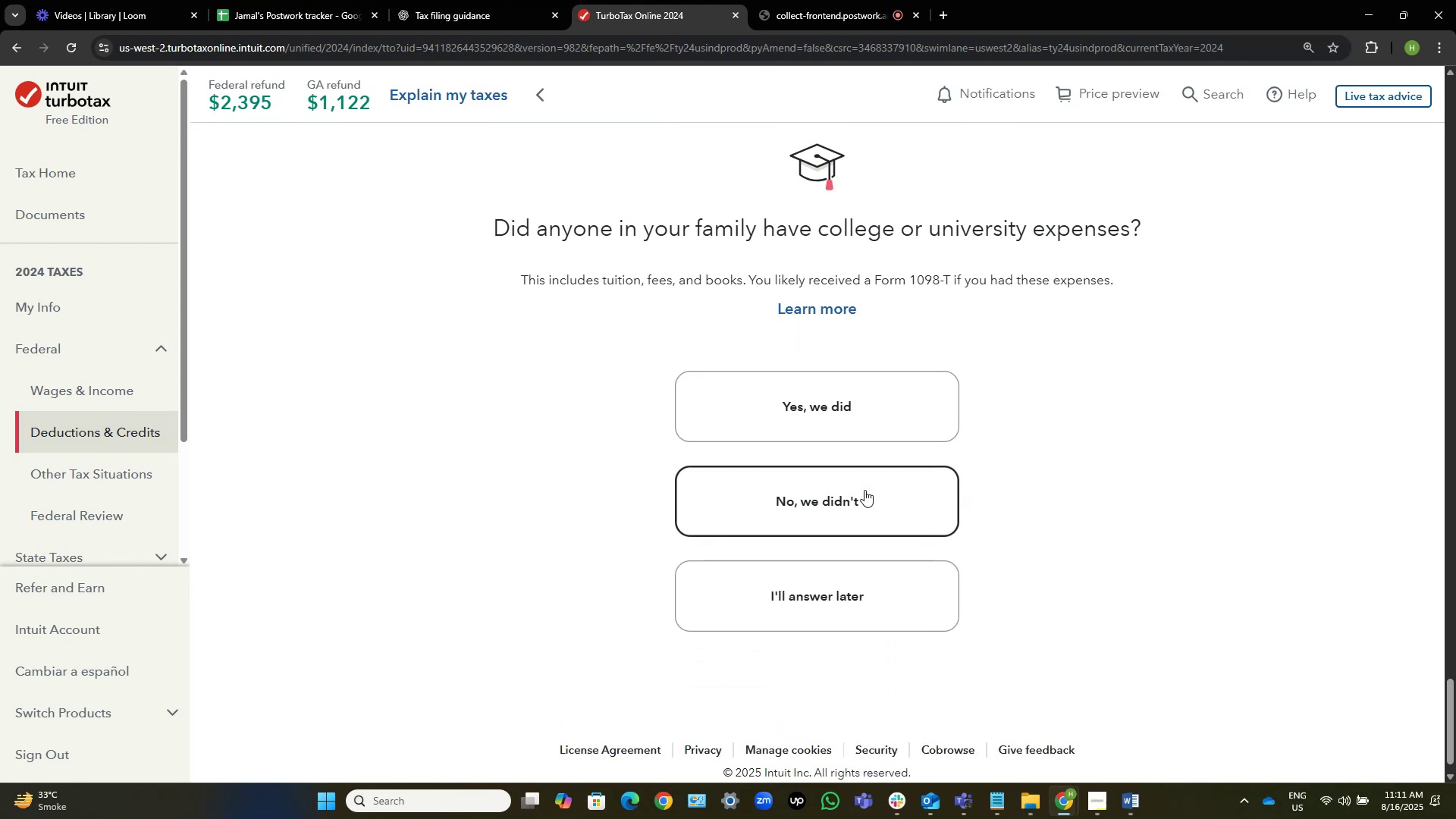 
wait(6.06)
 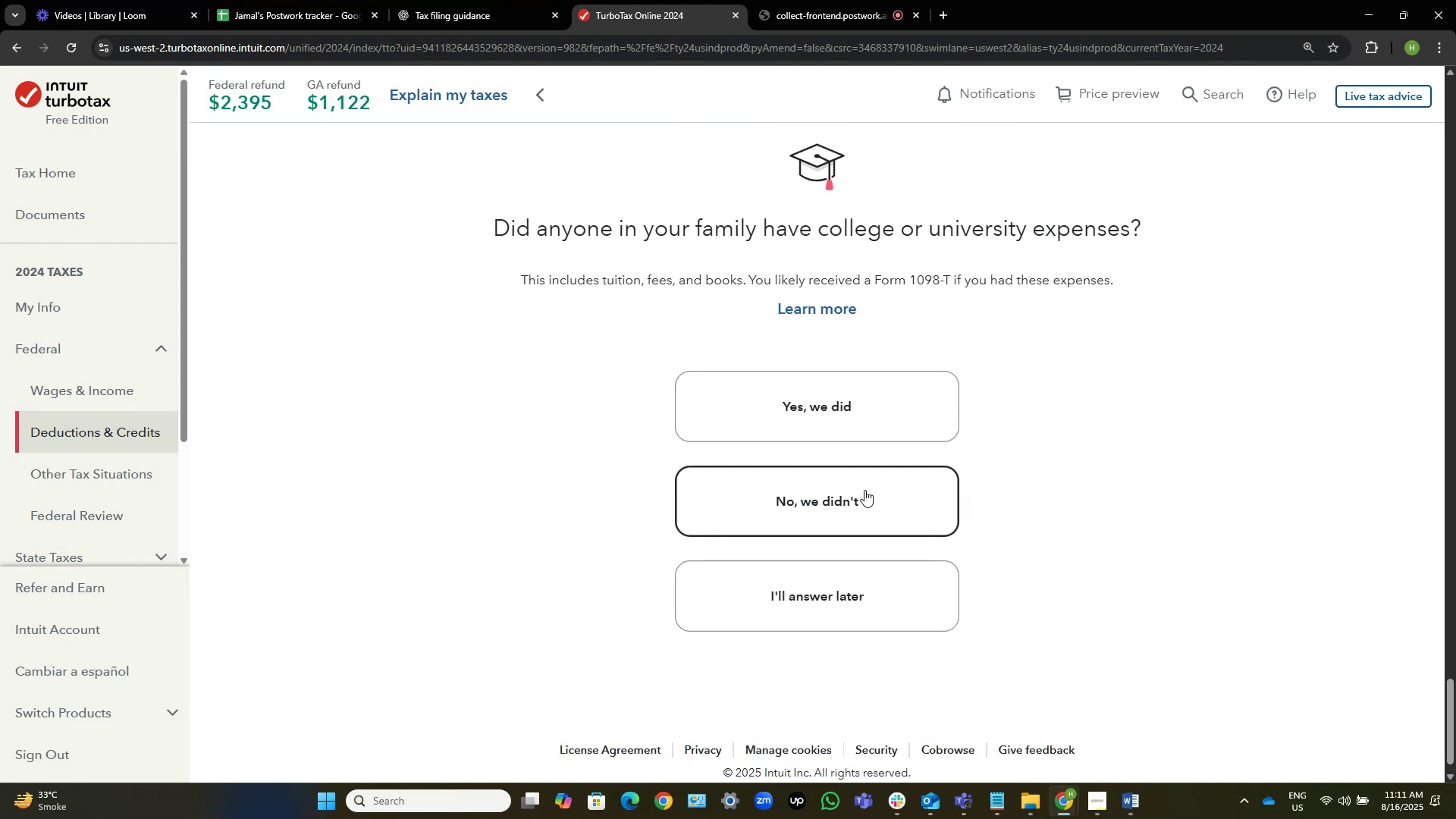 
left_click([896, 475])
 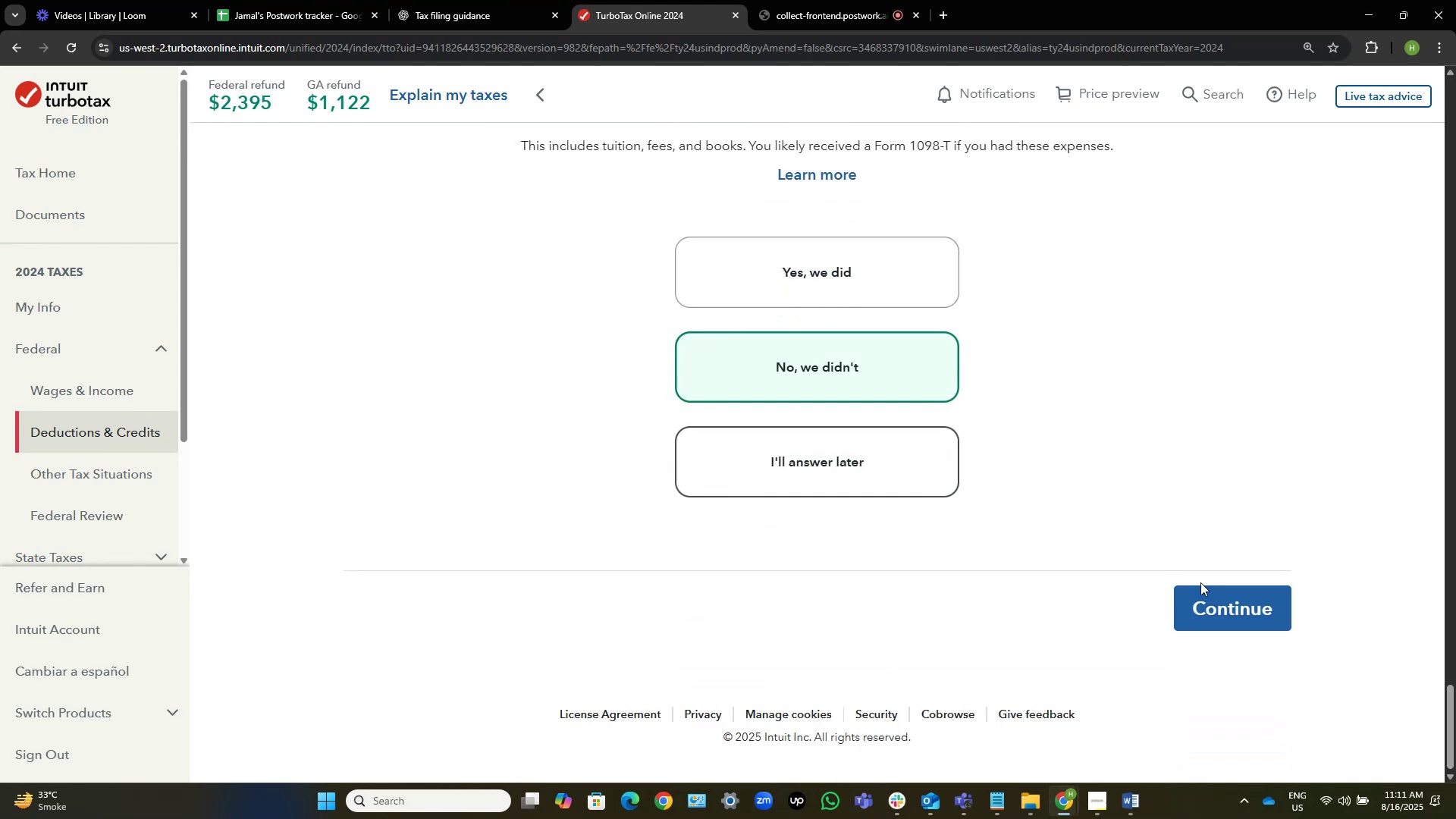 
left_click_drag(start_coordinate=[1255, 613], to_coordinate=[1247, 616])
 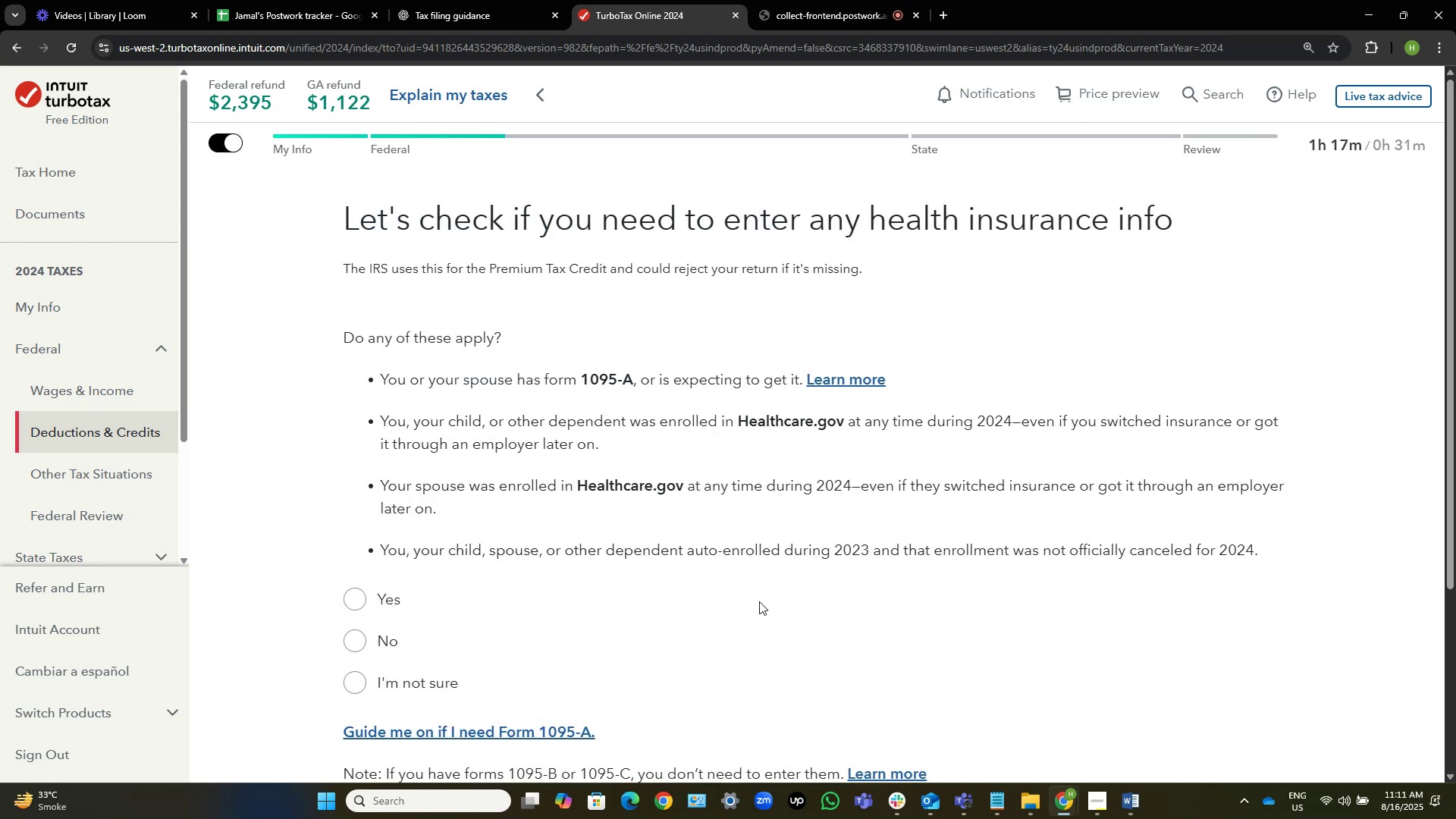 
wait(7.46)
 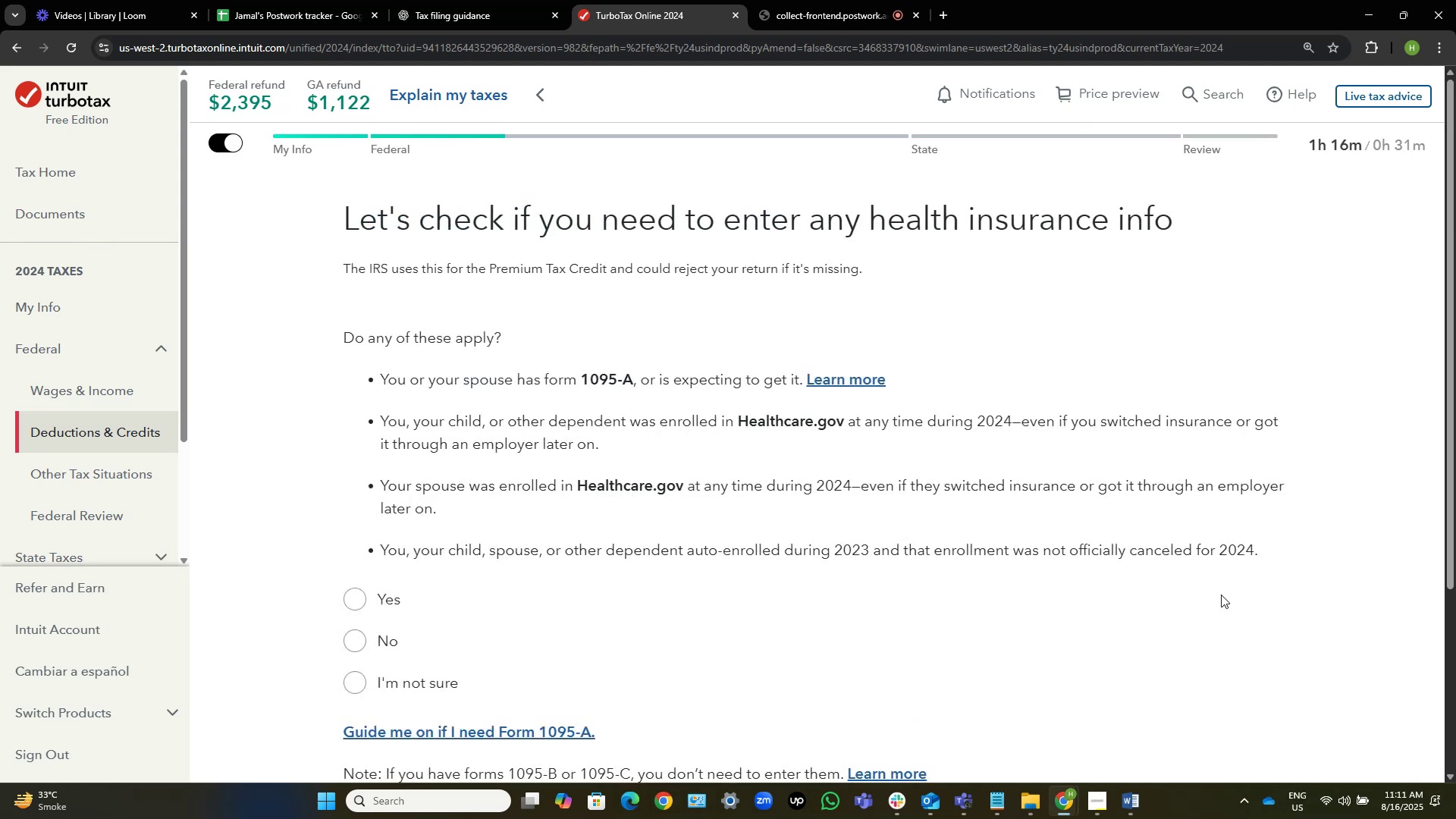 
mouse_move([1125, 781])
 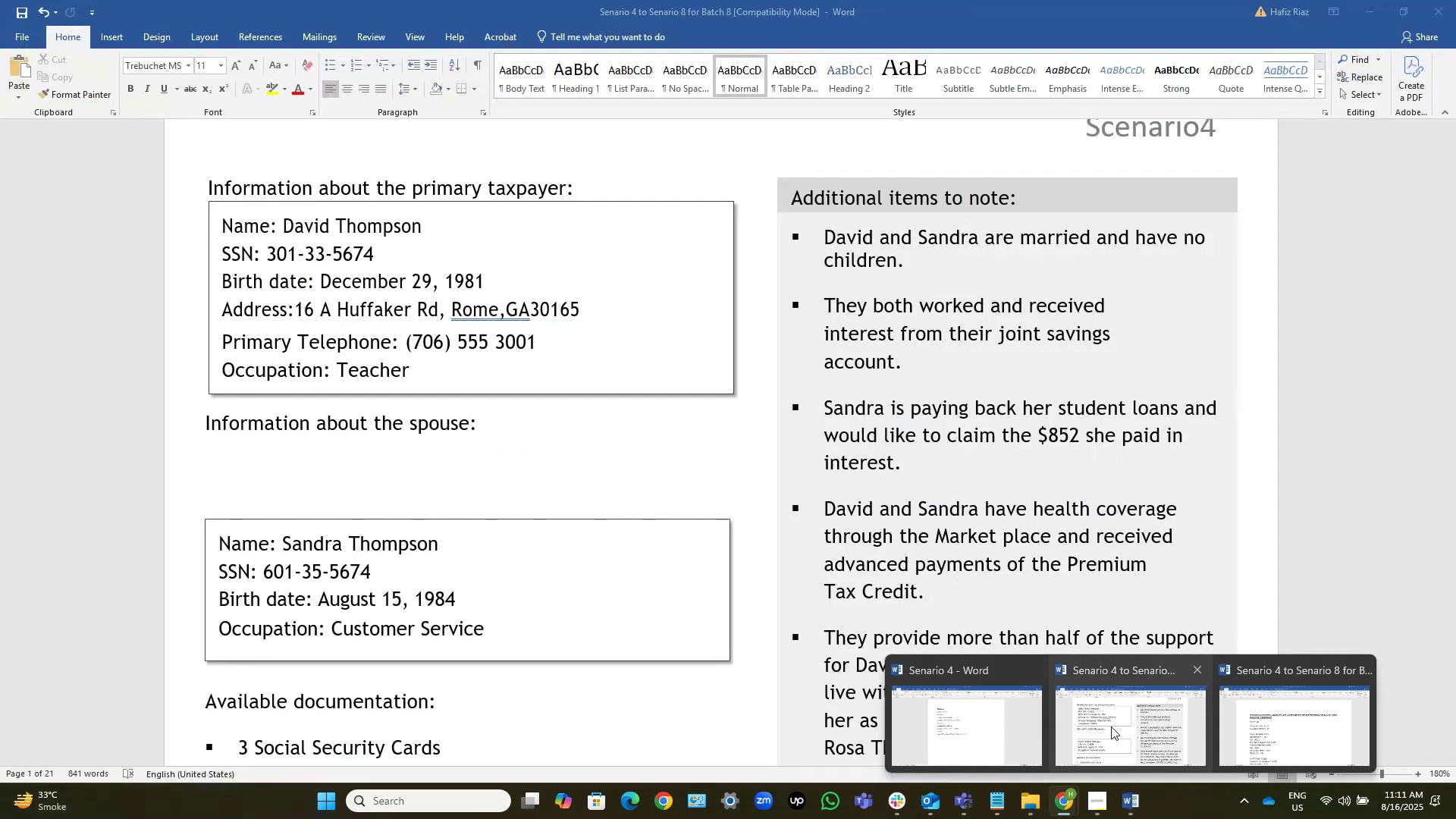 
left_click([1111, 726])
 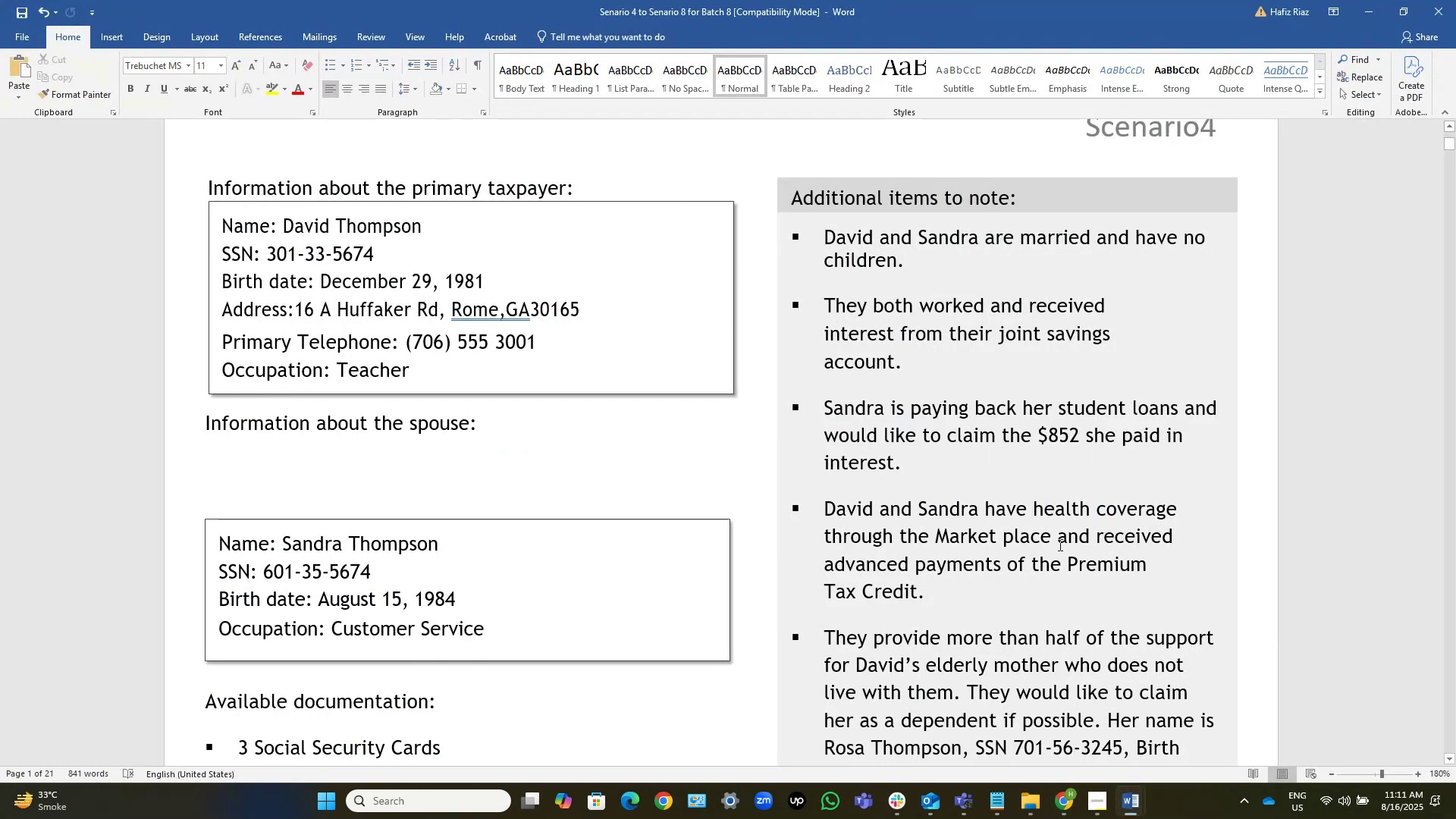 
key(Alt+AltLeft)
 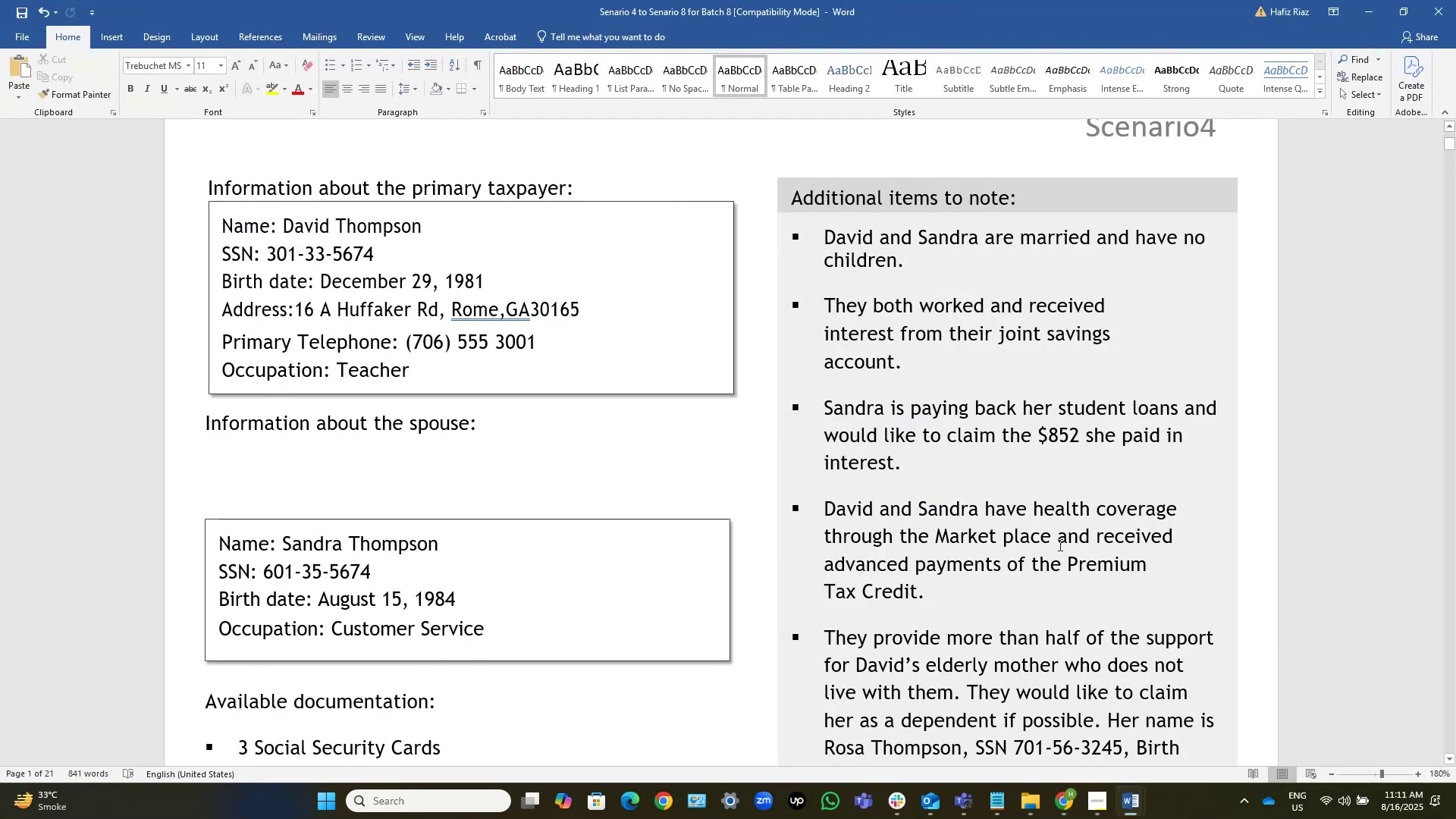 
key(Alt+Tab)
 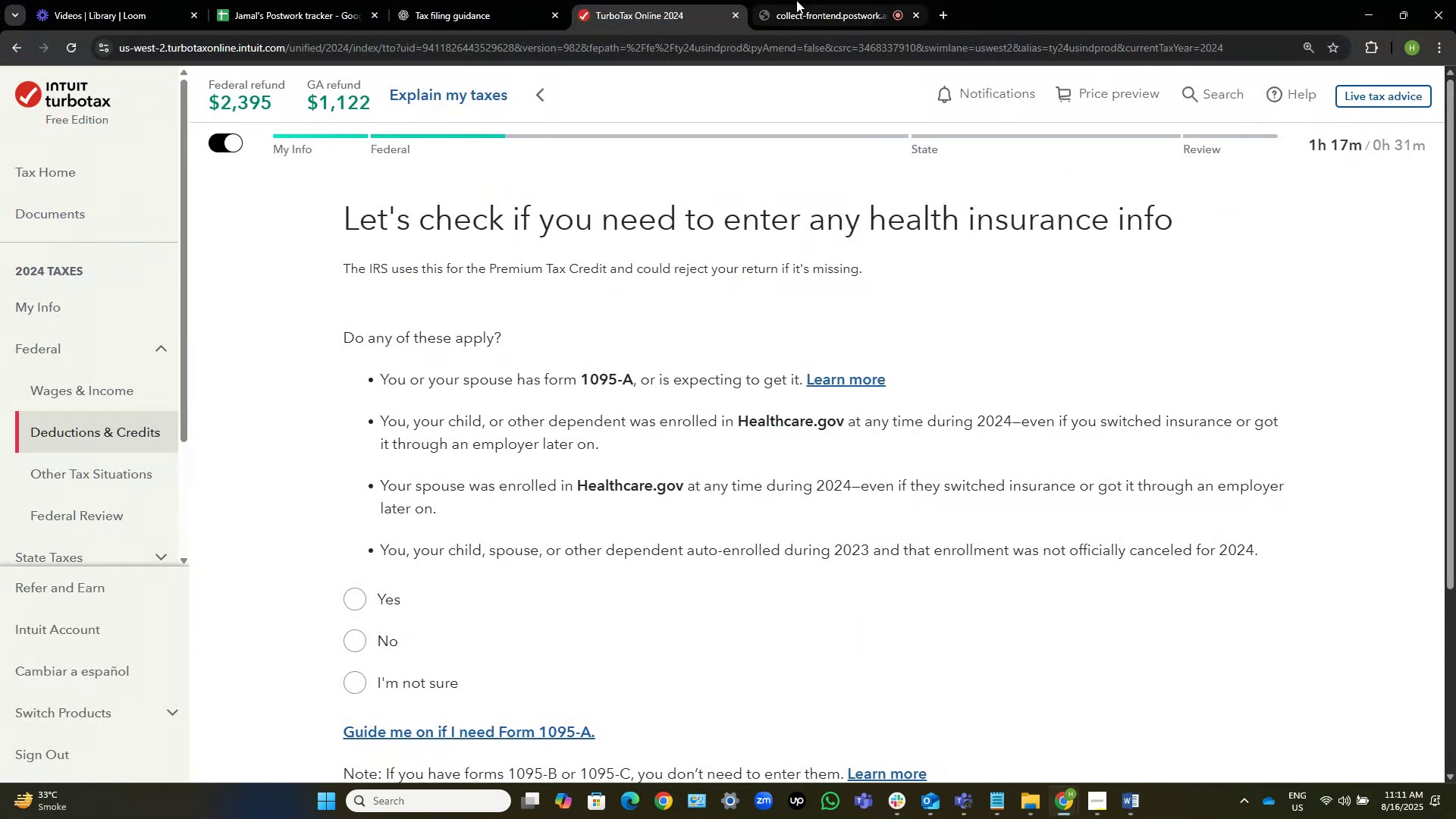 
left_click([791, 0])
 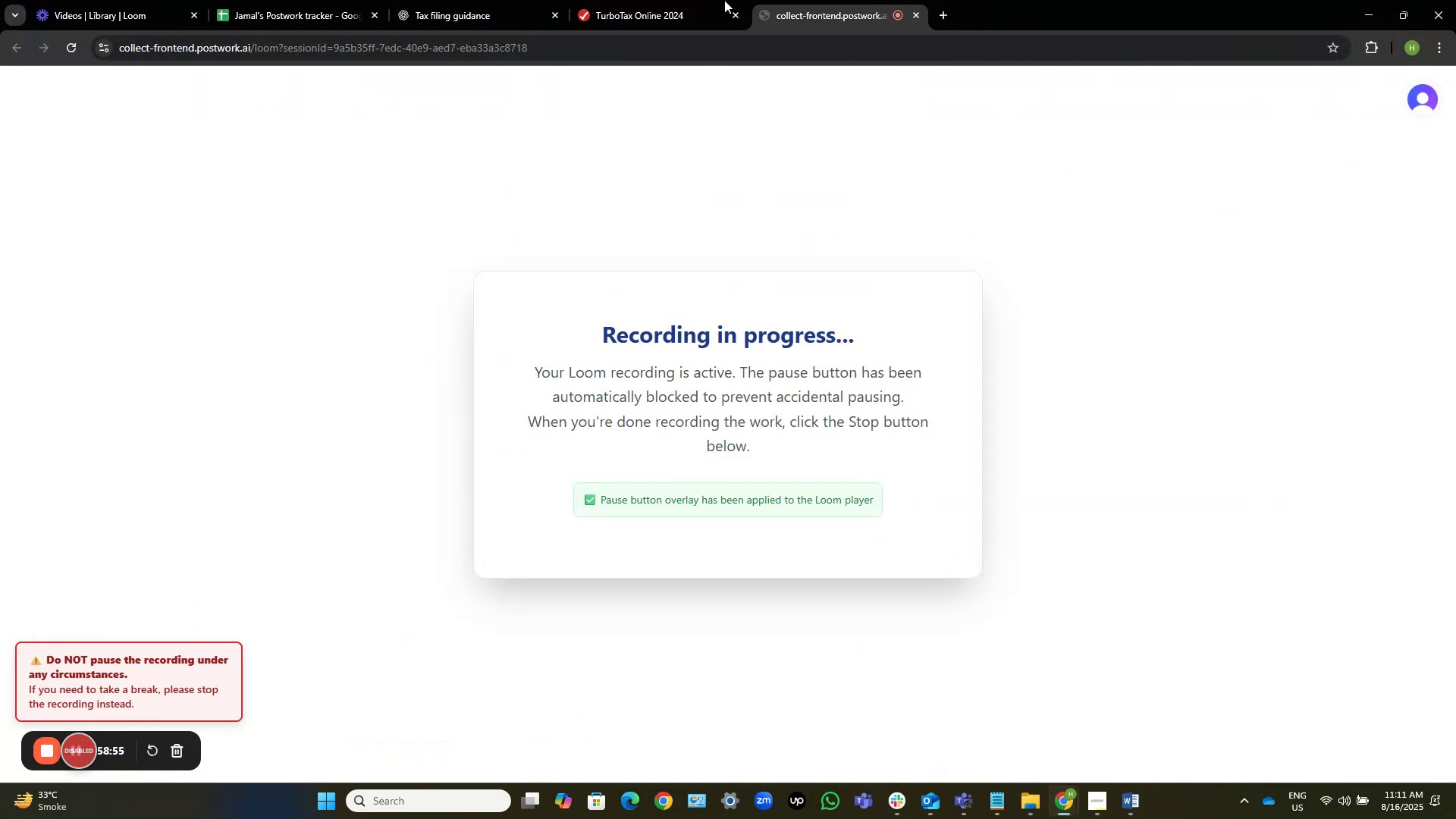 
left_click([656, 0])
 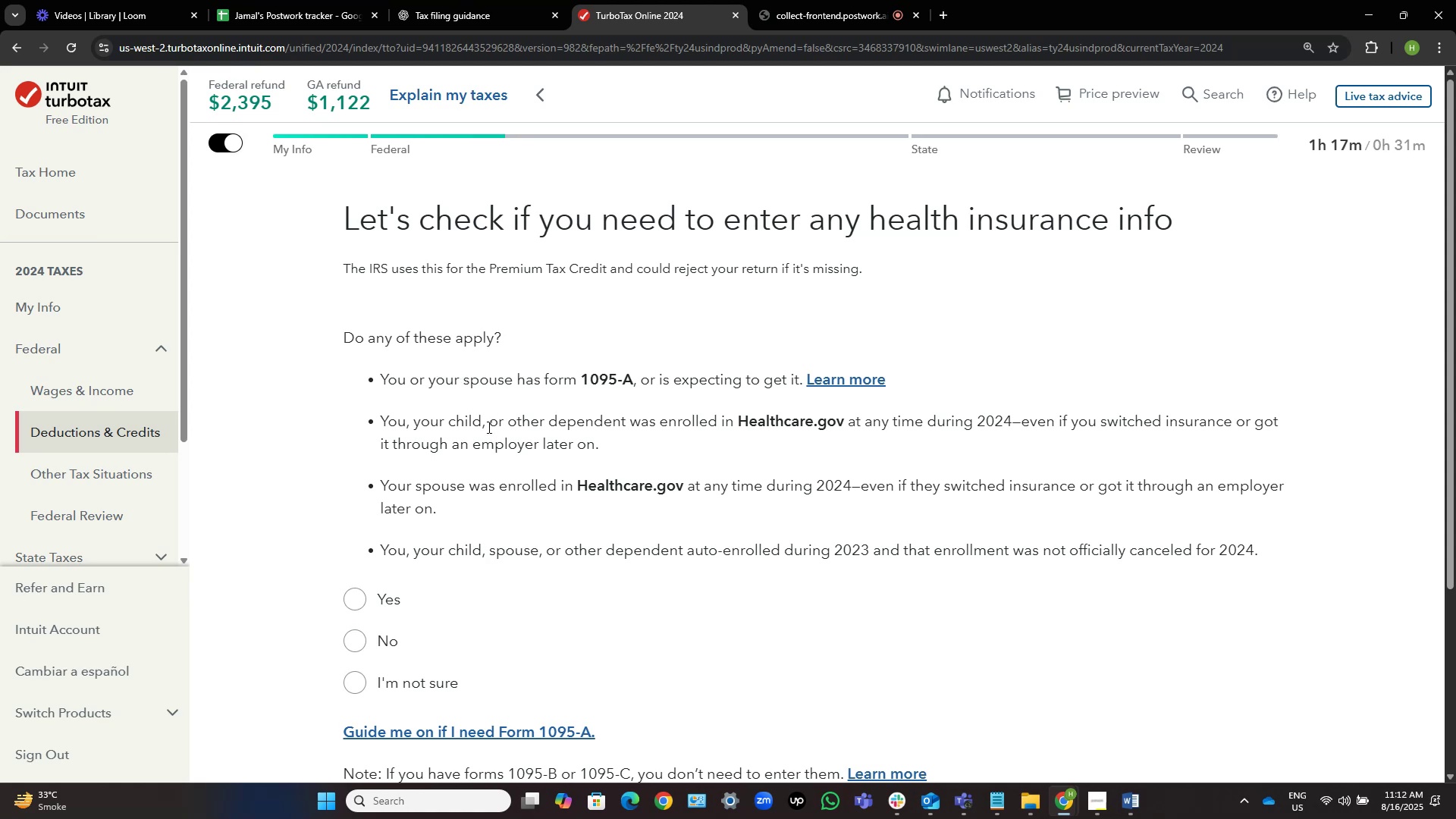 
wait(33.12)
 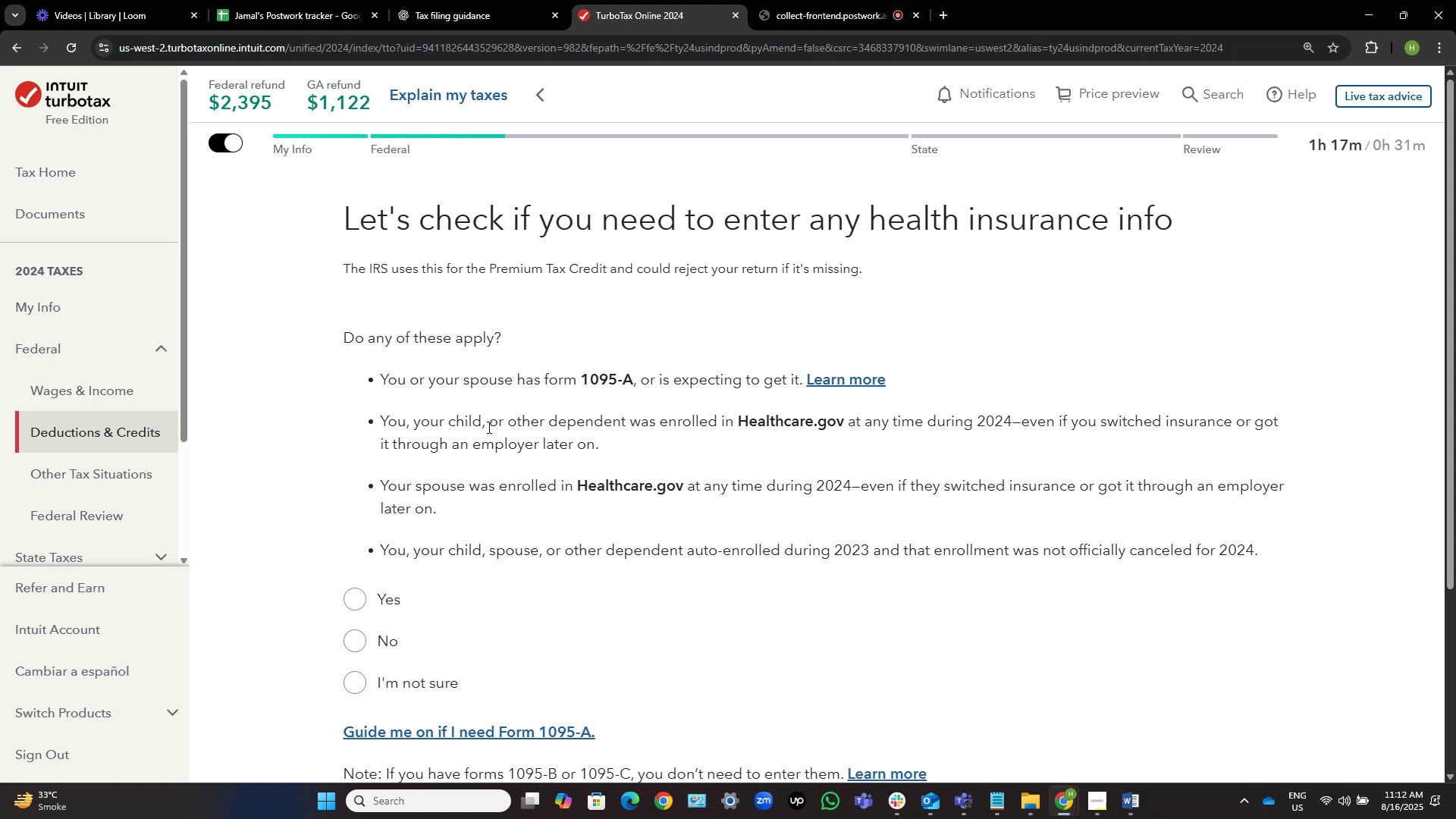 
left_click([357, 591])
 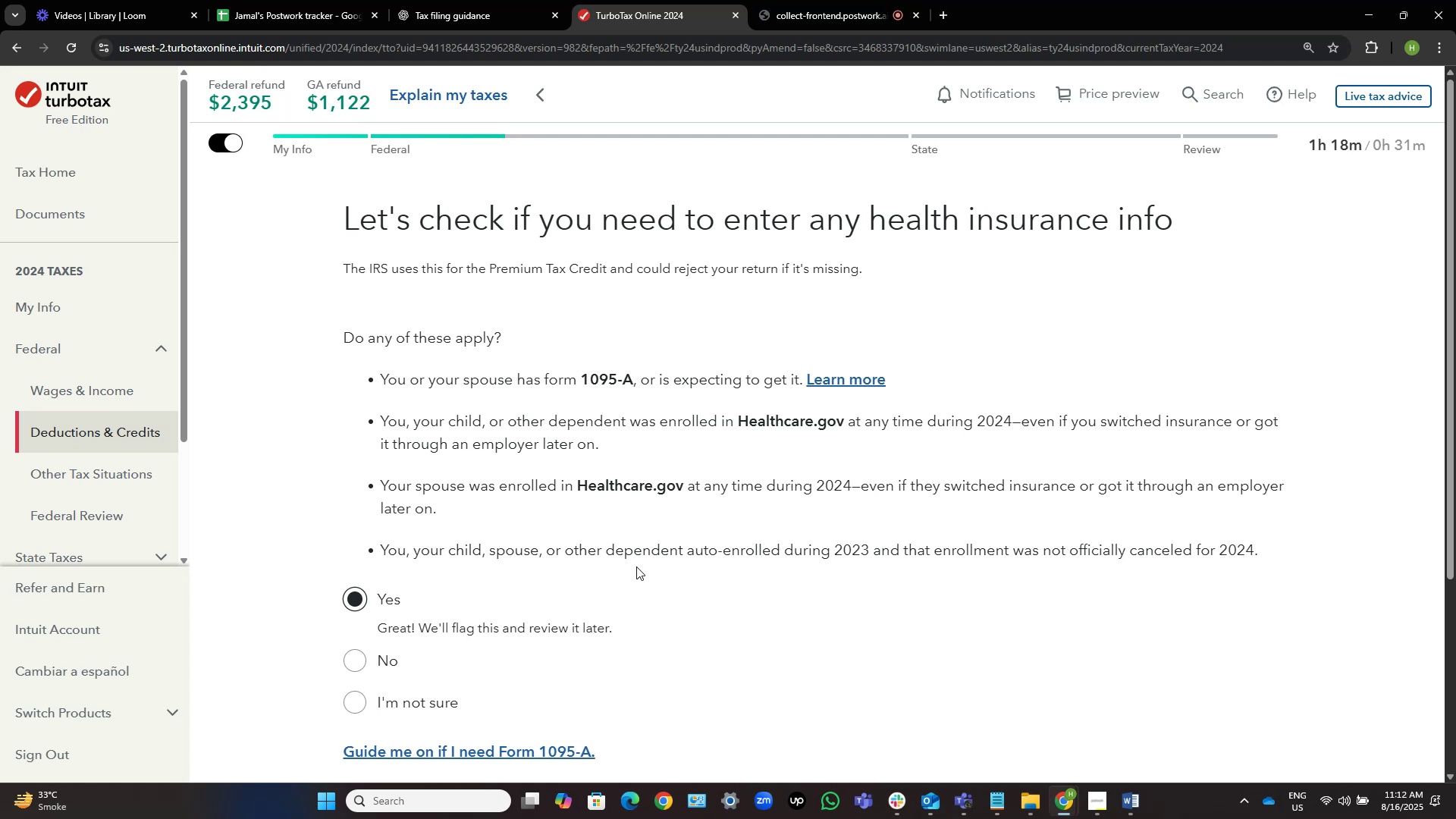 
wait(31.74)
 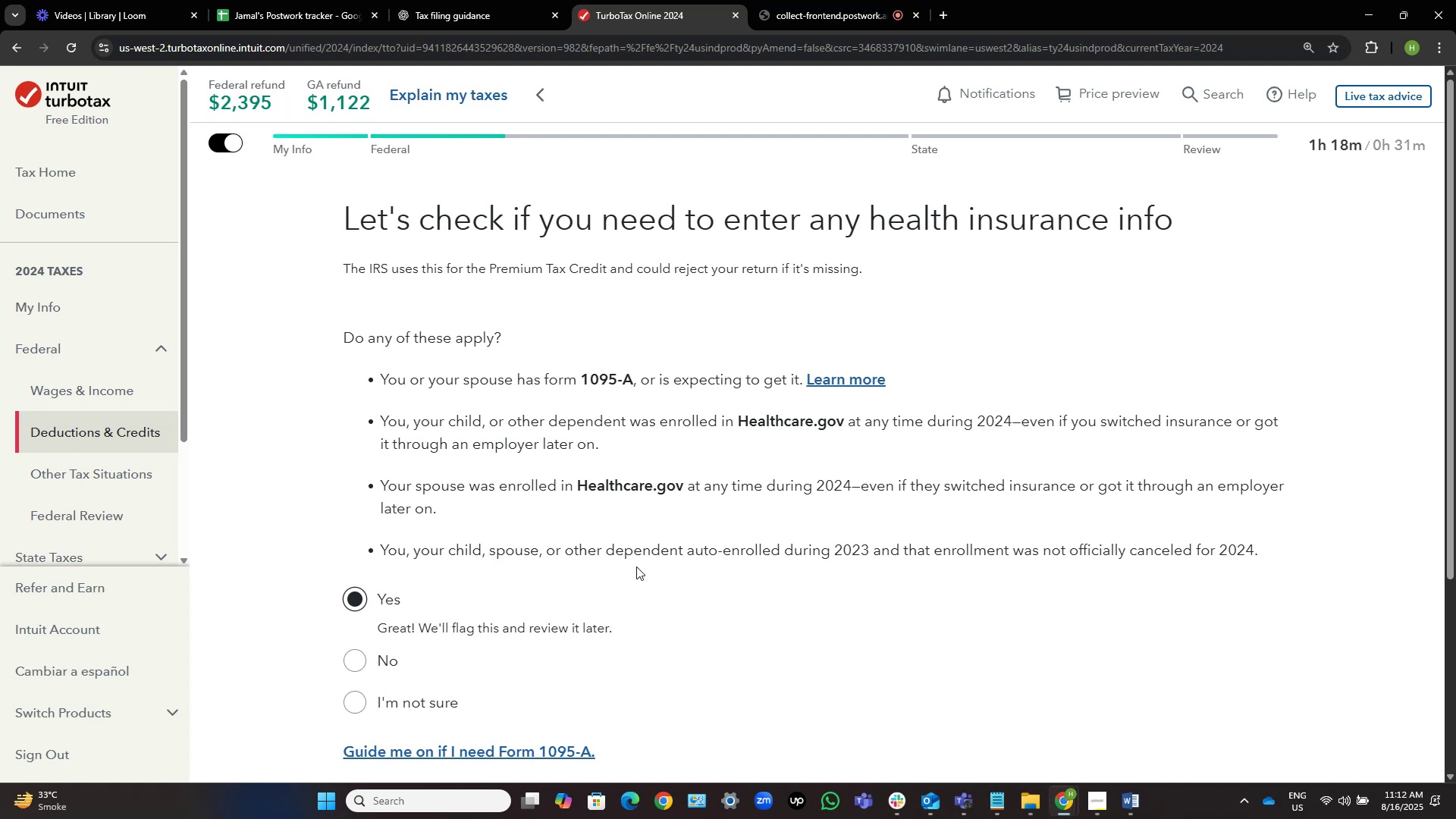 
scroll: coordinate [579, 589], scroll_direction: down, amount: 4.0
 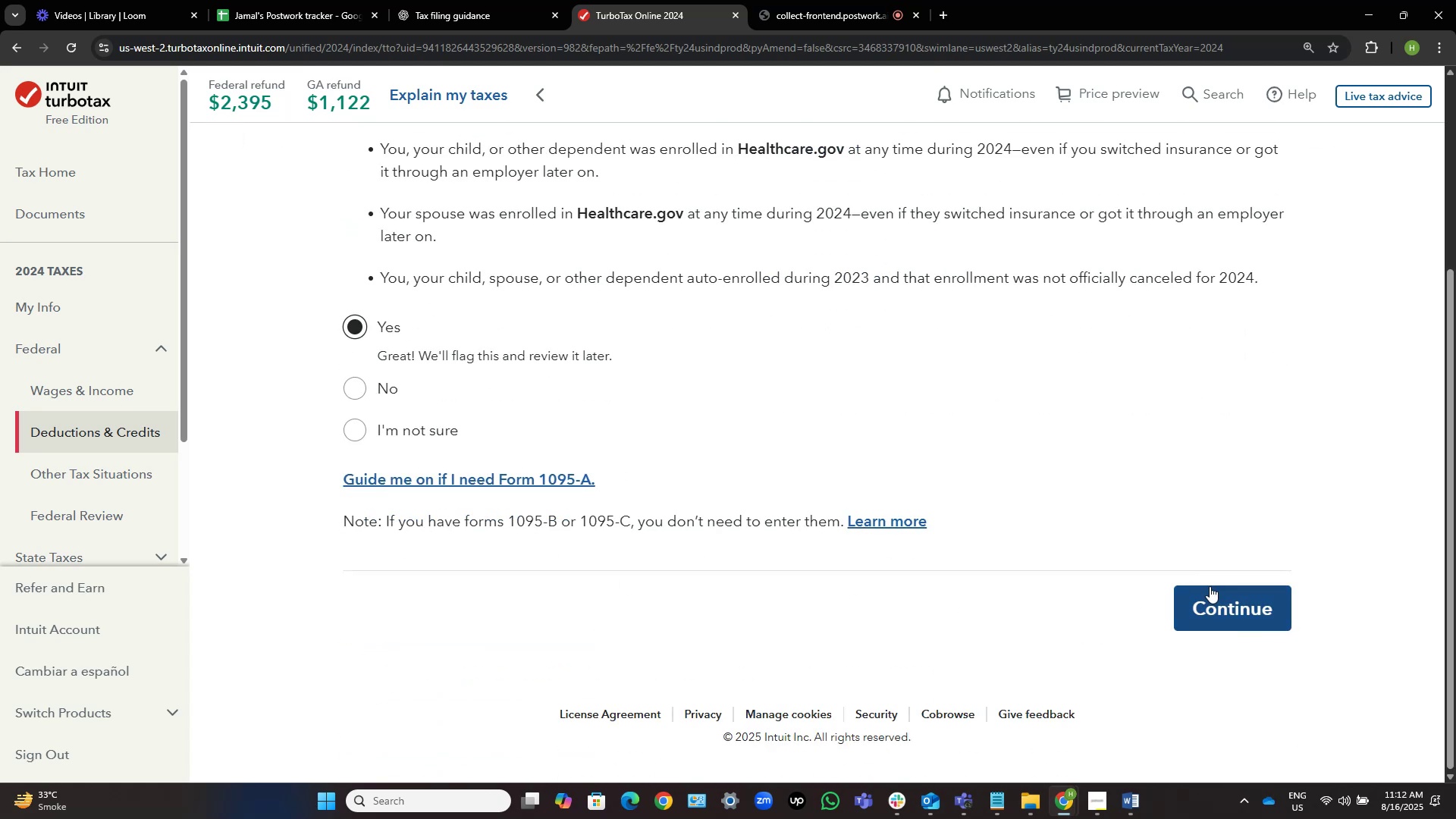 
scroll: coordinate [1199, 409], scroll_direction: up, amount: 2.0
 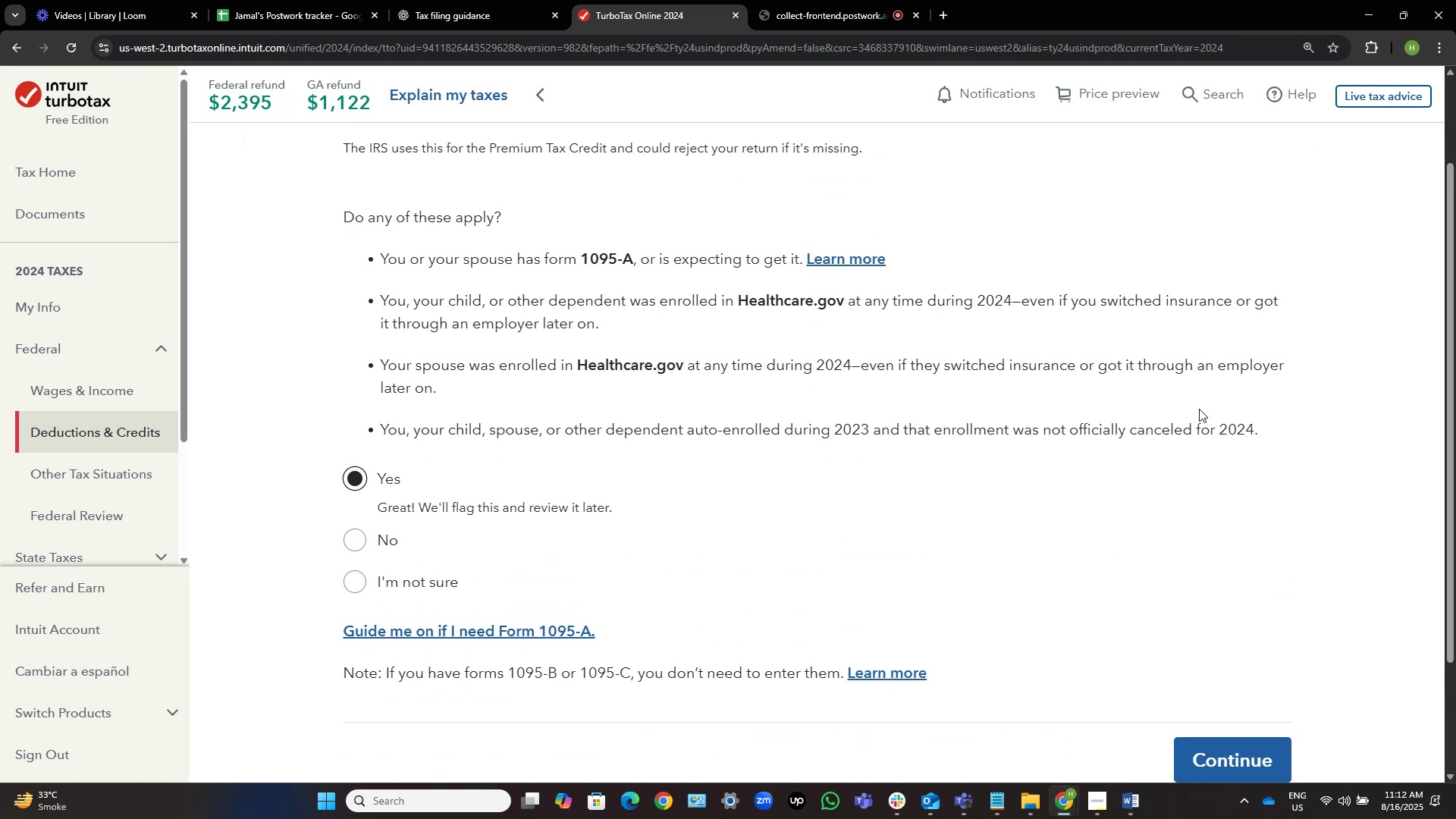 